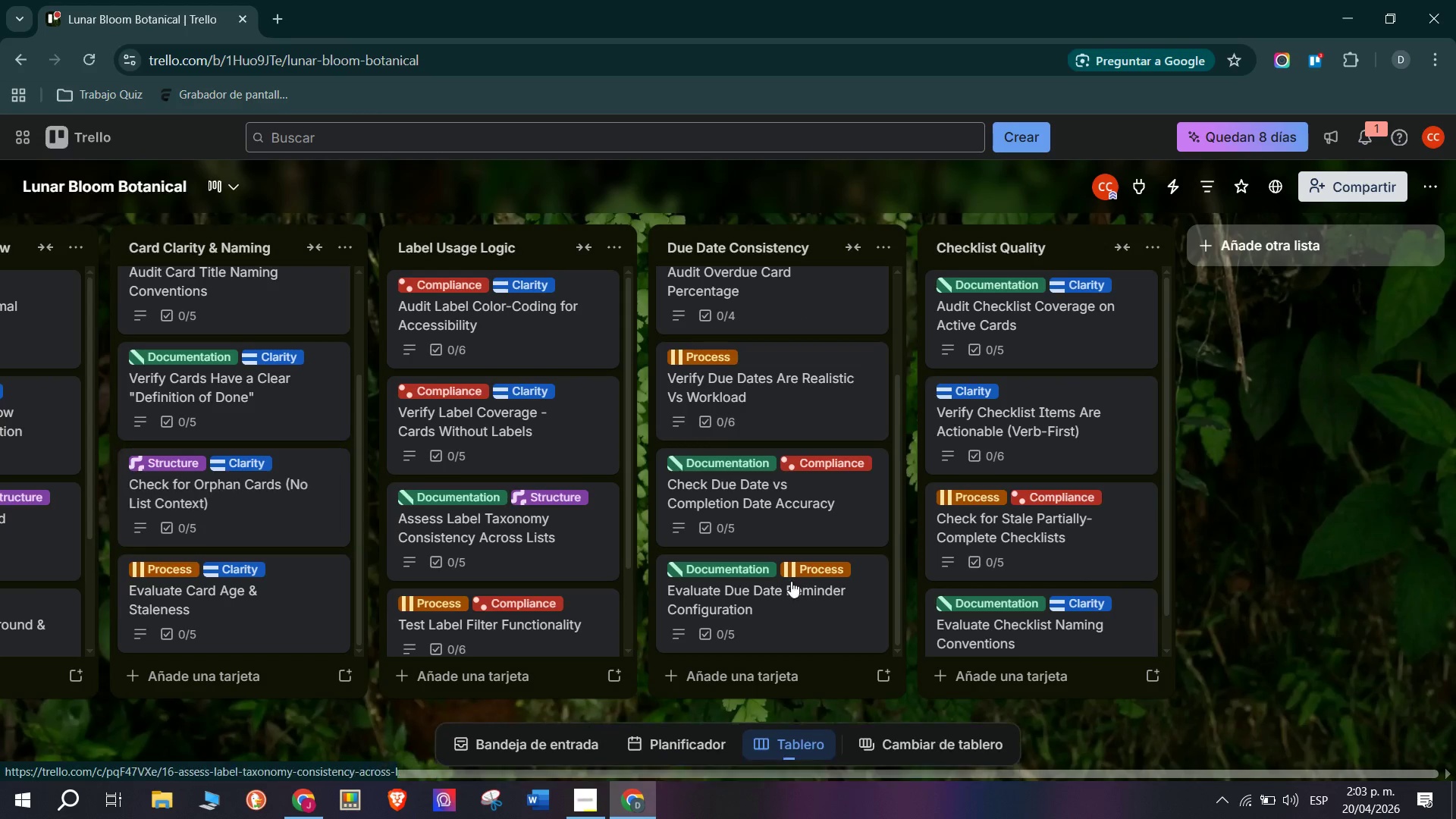 
scroll: coordinate [1056, 632], scroll_direction: down, amount: 6.0
 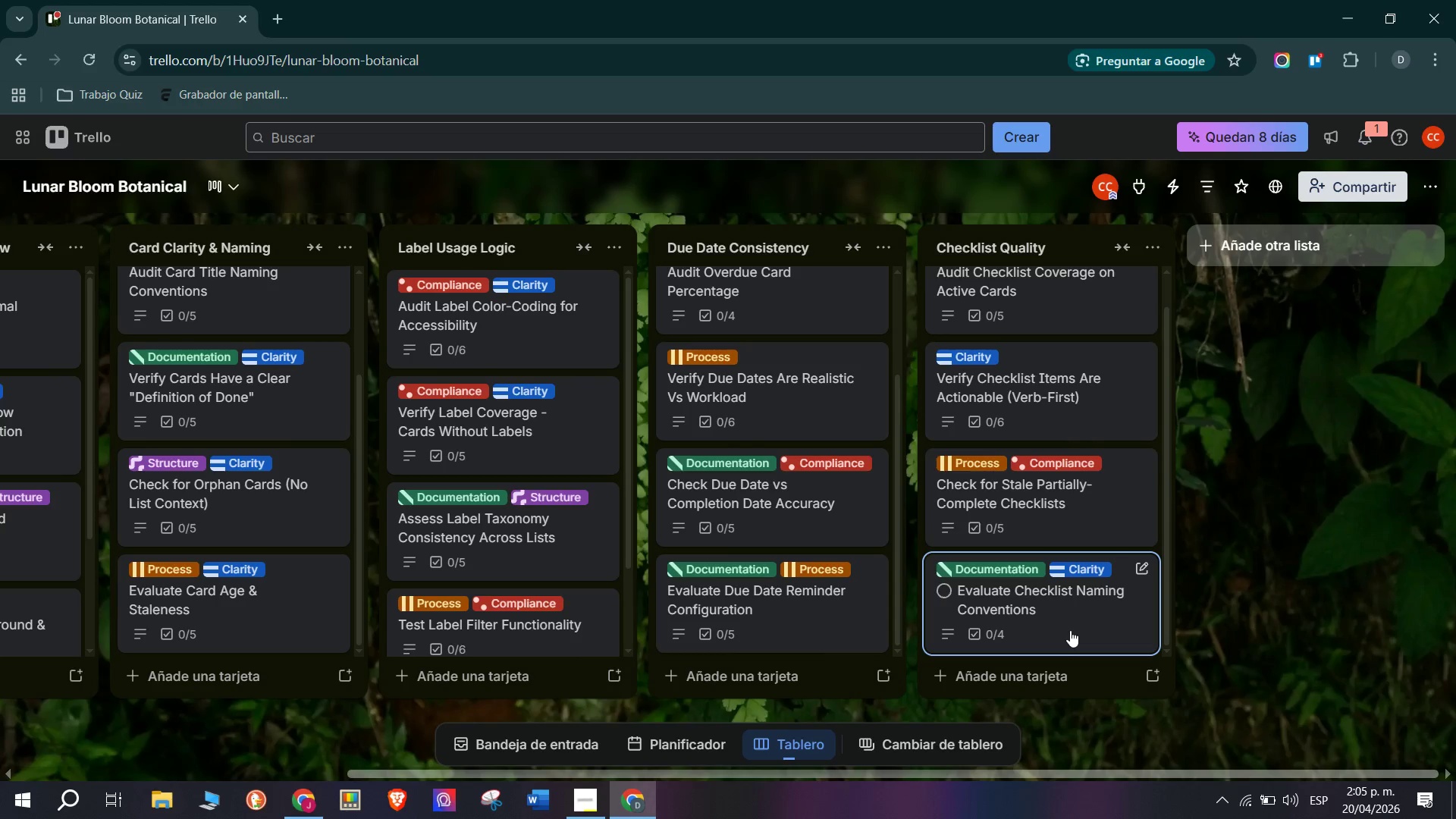 
wait(87.02)
 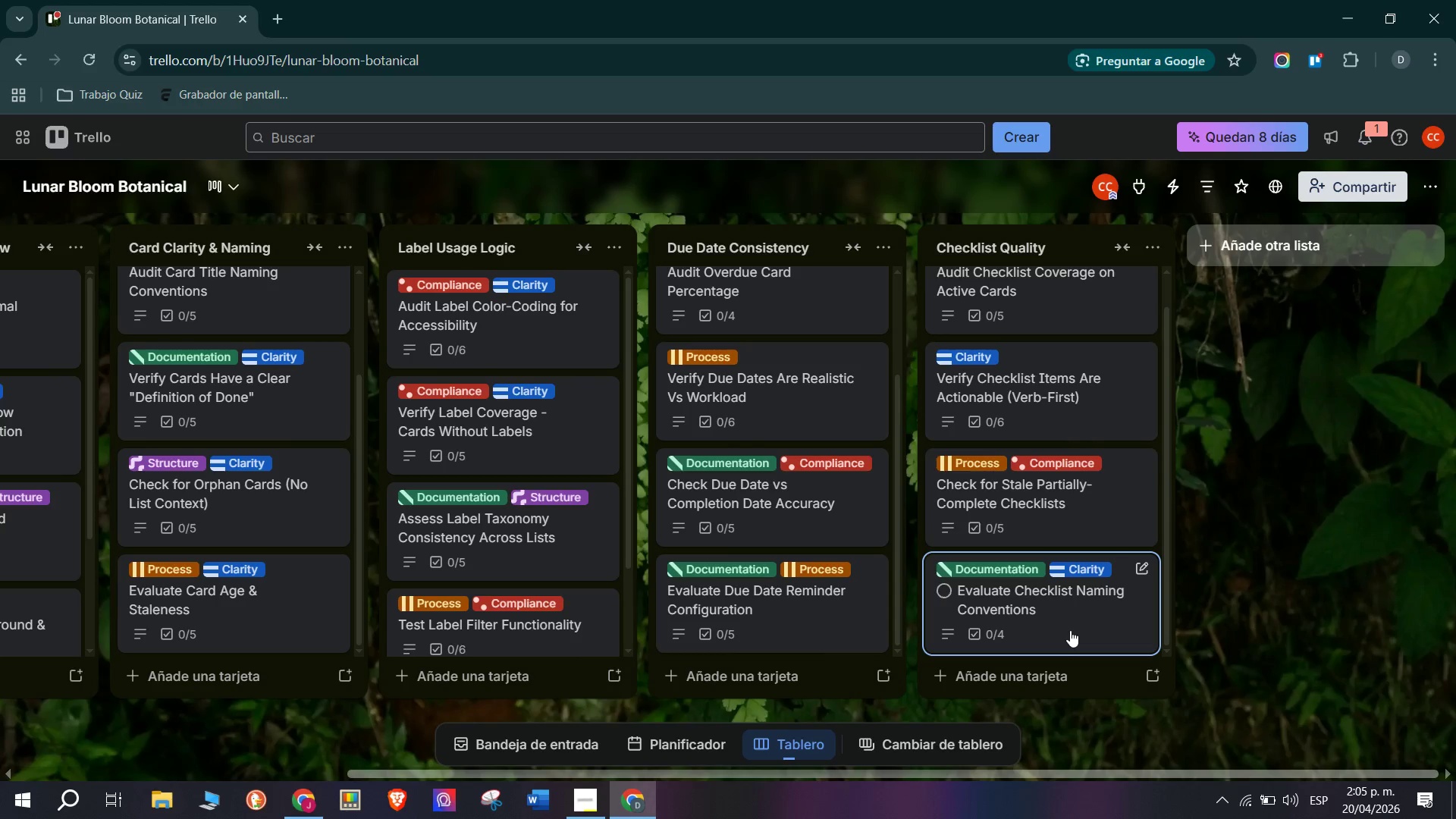 
left_click([571, 798])